 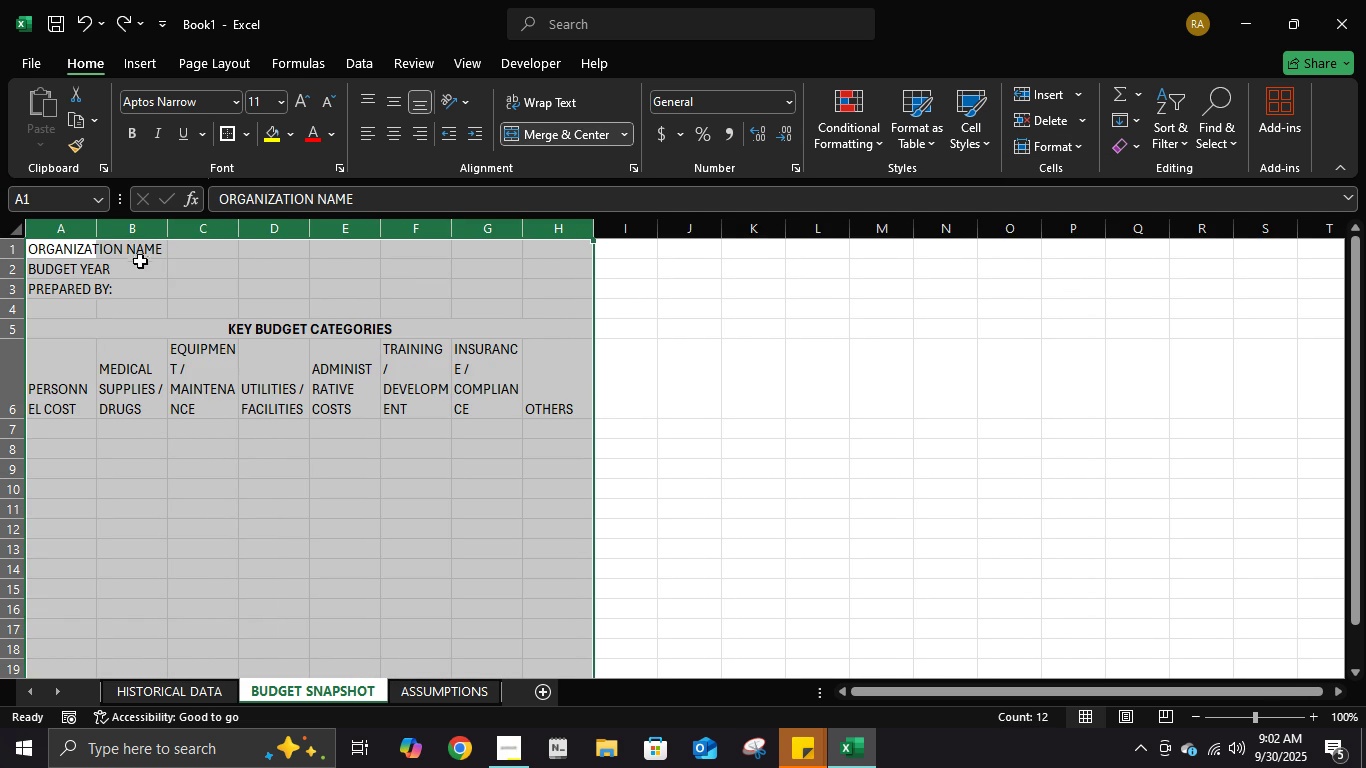 
right_click([79, 234])
 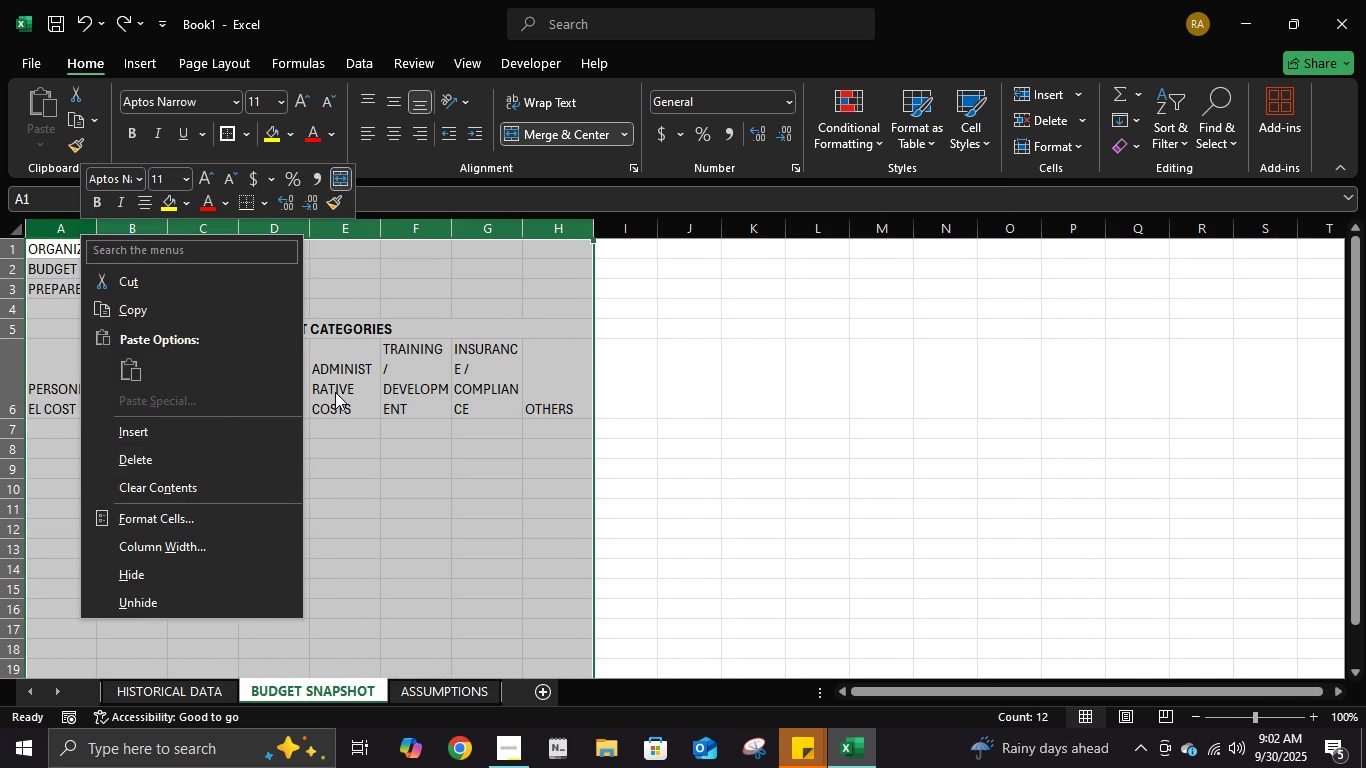 
left_click([335, 392])
 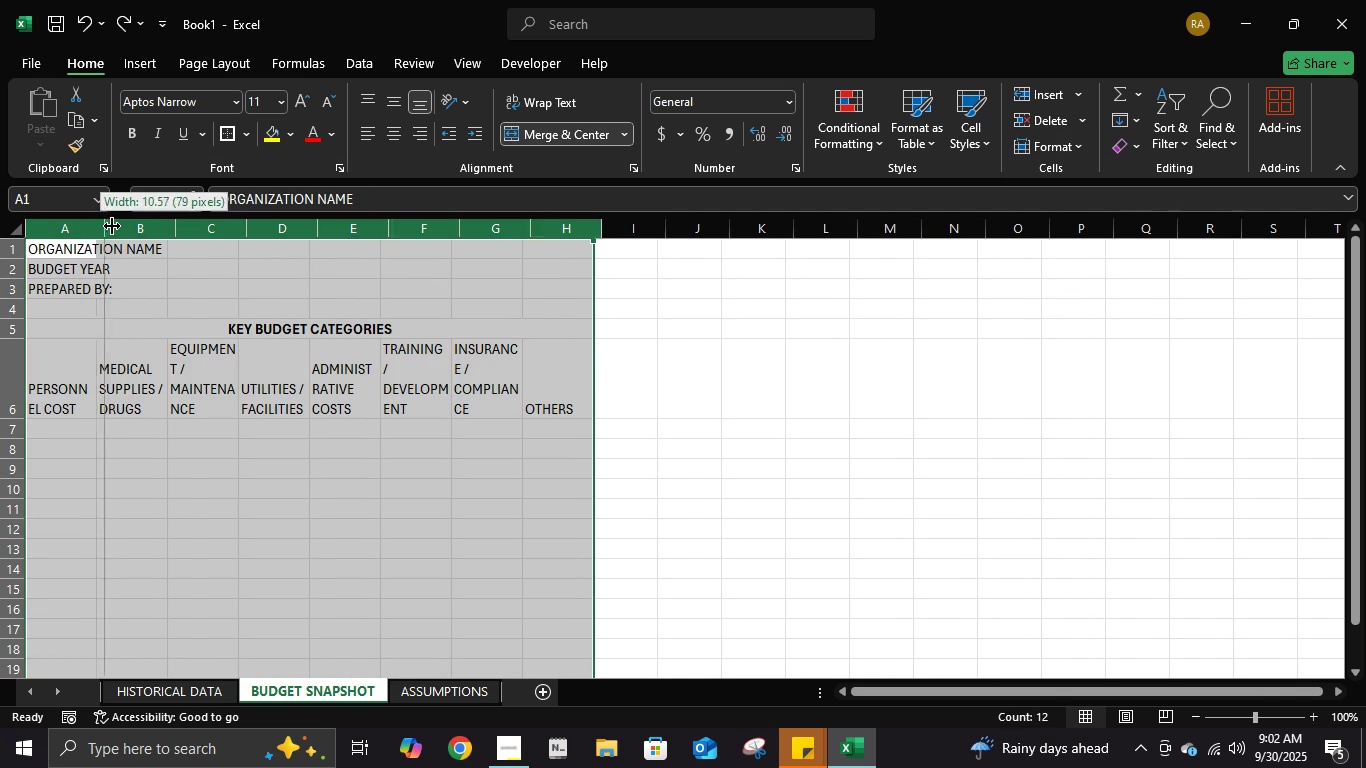 
double_click([112, 227])
 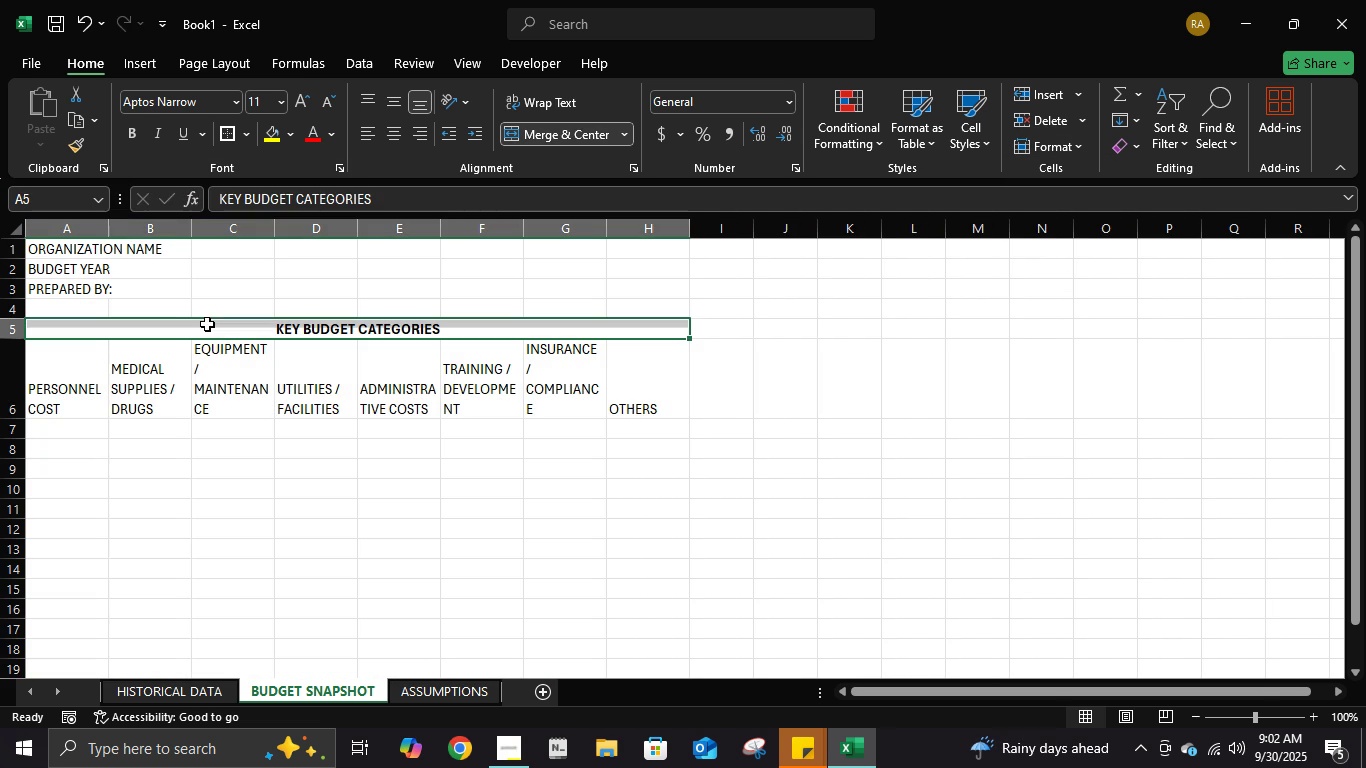 
left_click([207, 324])
 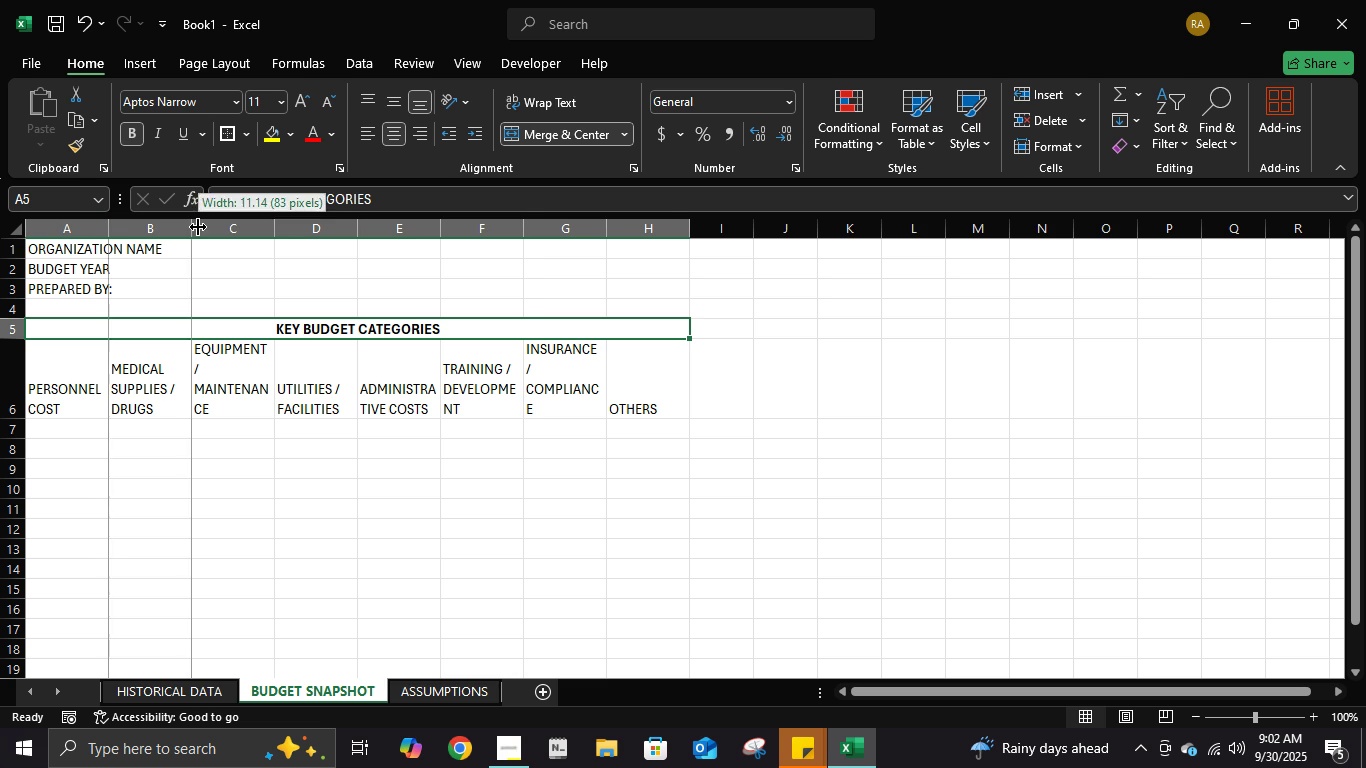 
double_click([198, 227])
 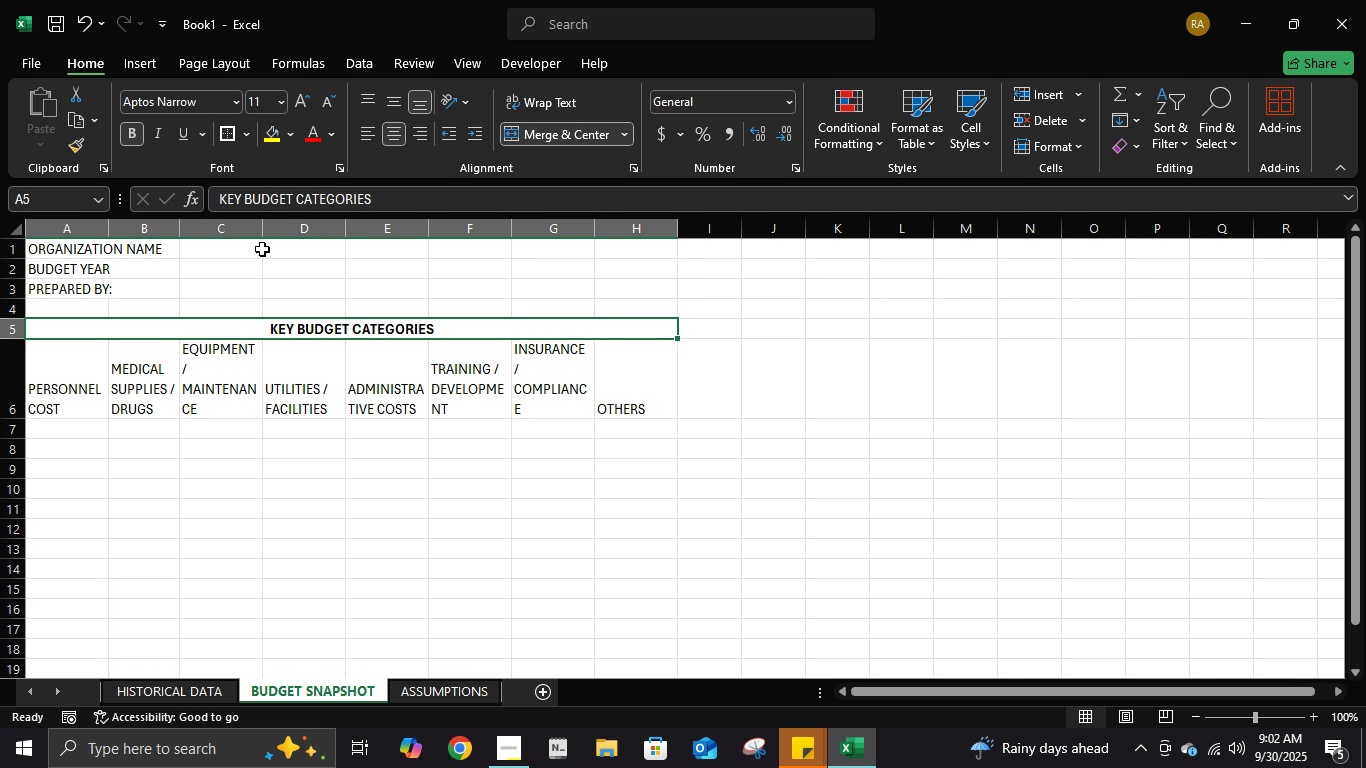 
key(Control+ControlLeft)
 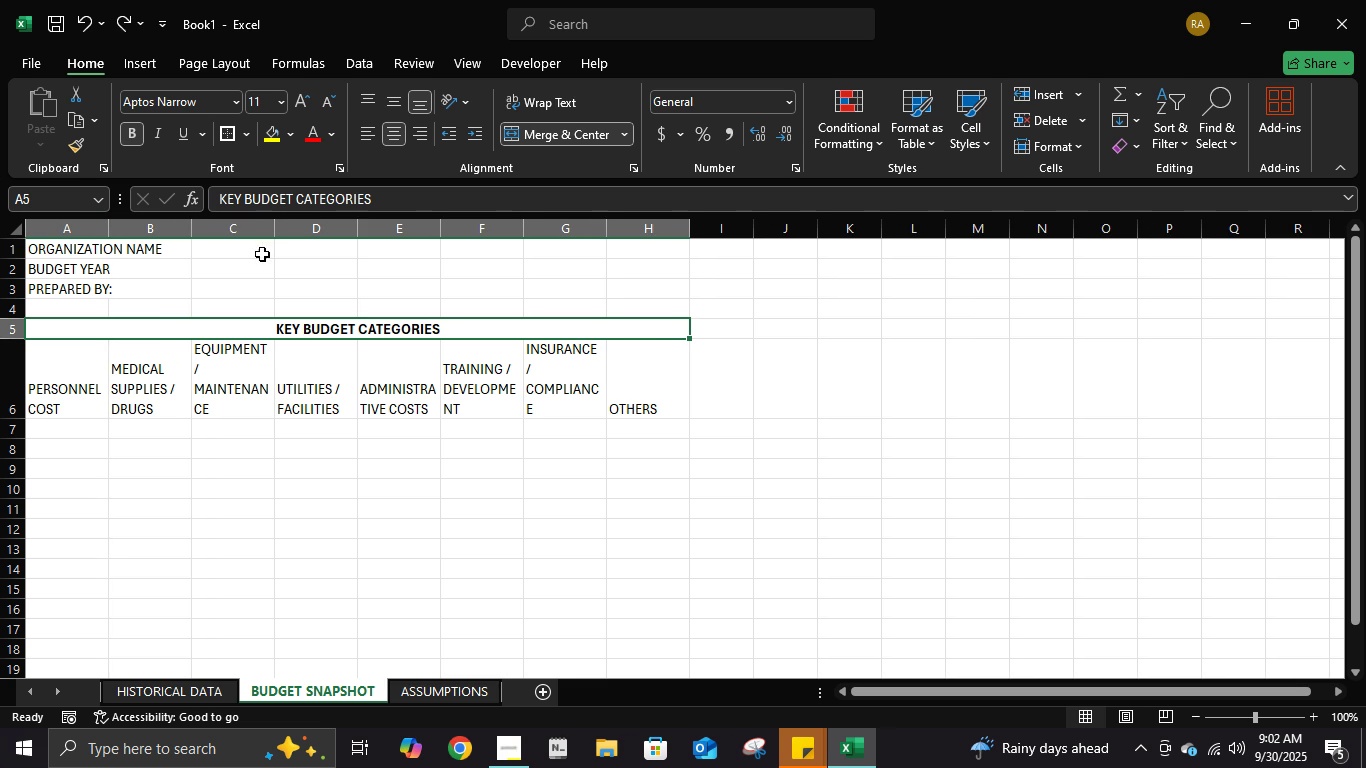 
key(Control+Z)
 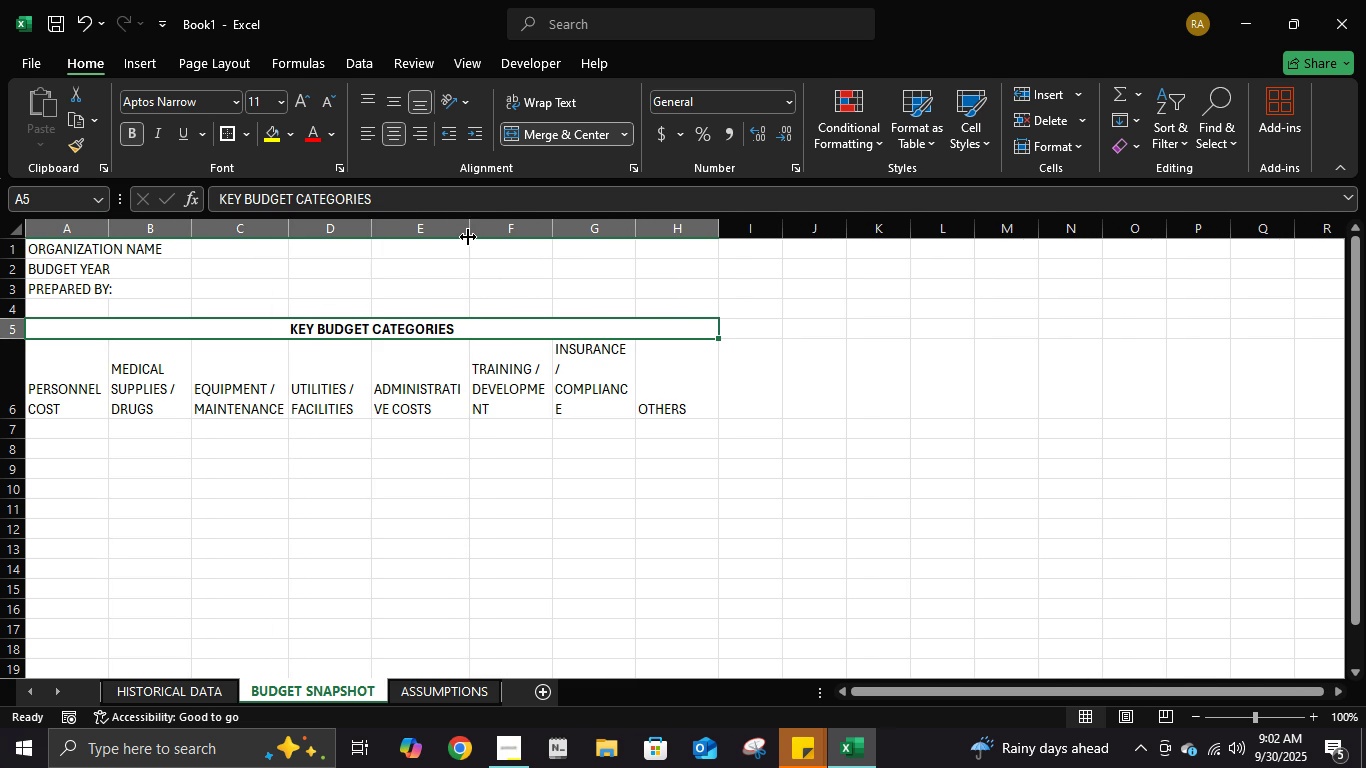 
wait(7.14)
 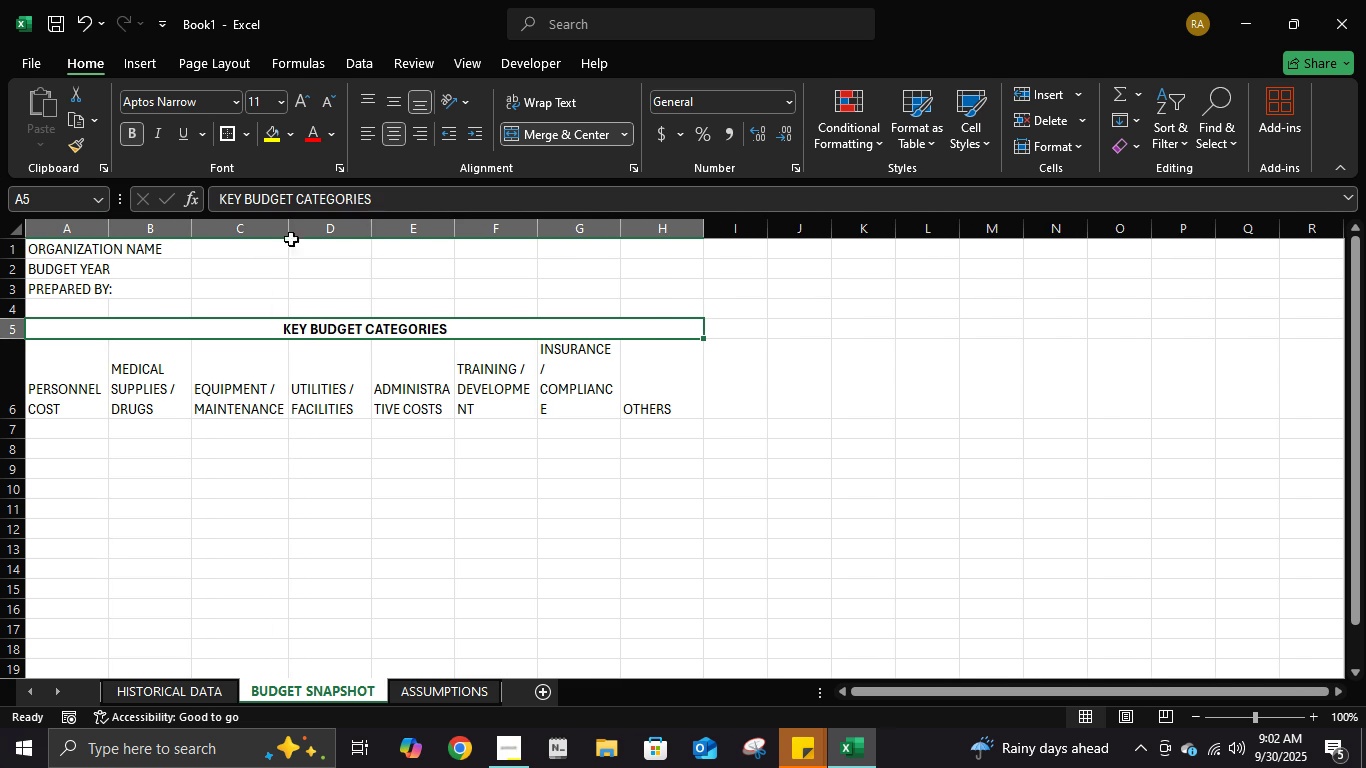 
double_click([479, 233])
 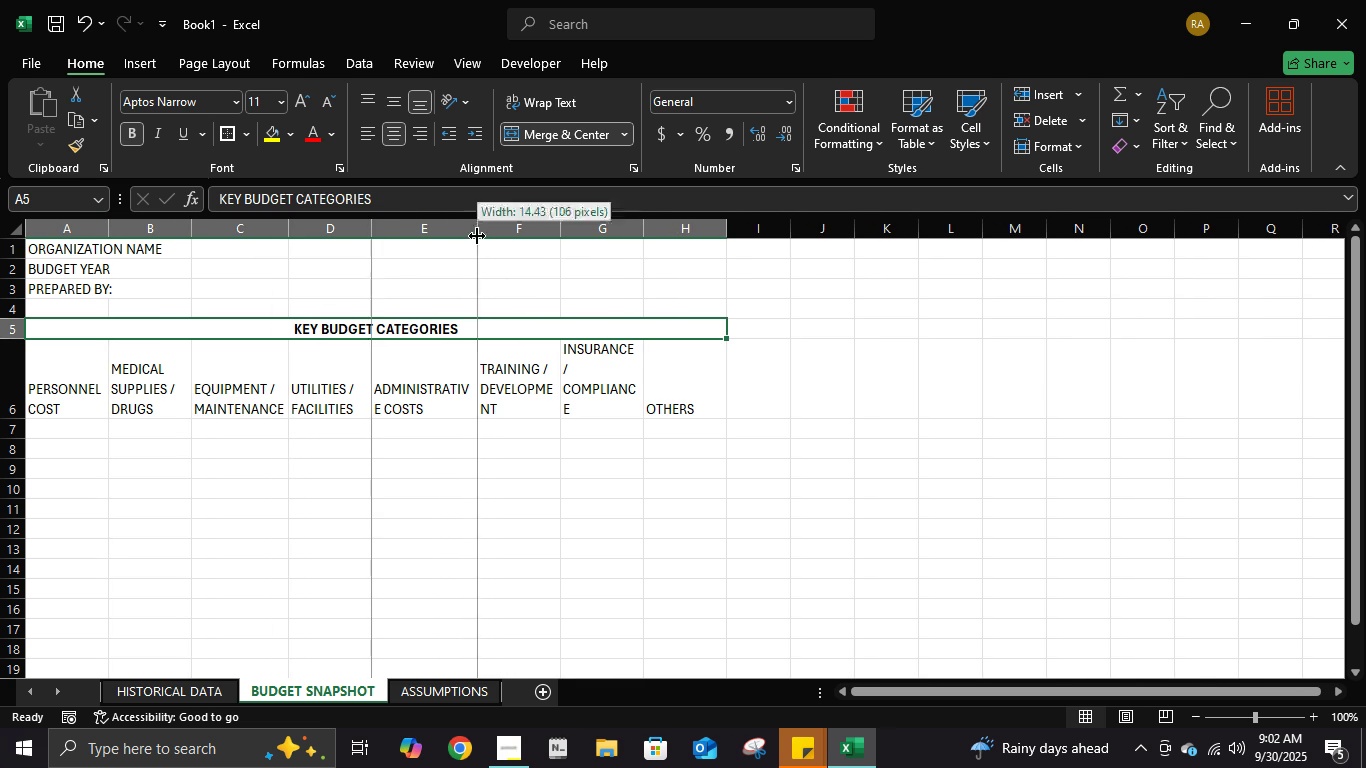 
left_click([477, 236])
 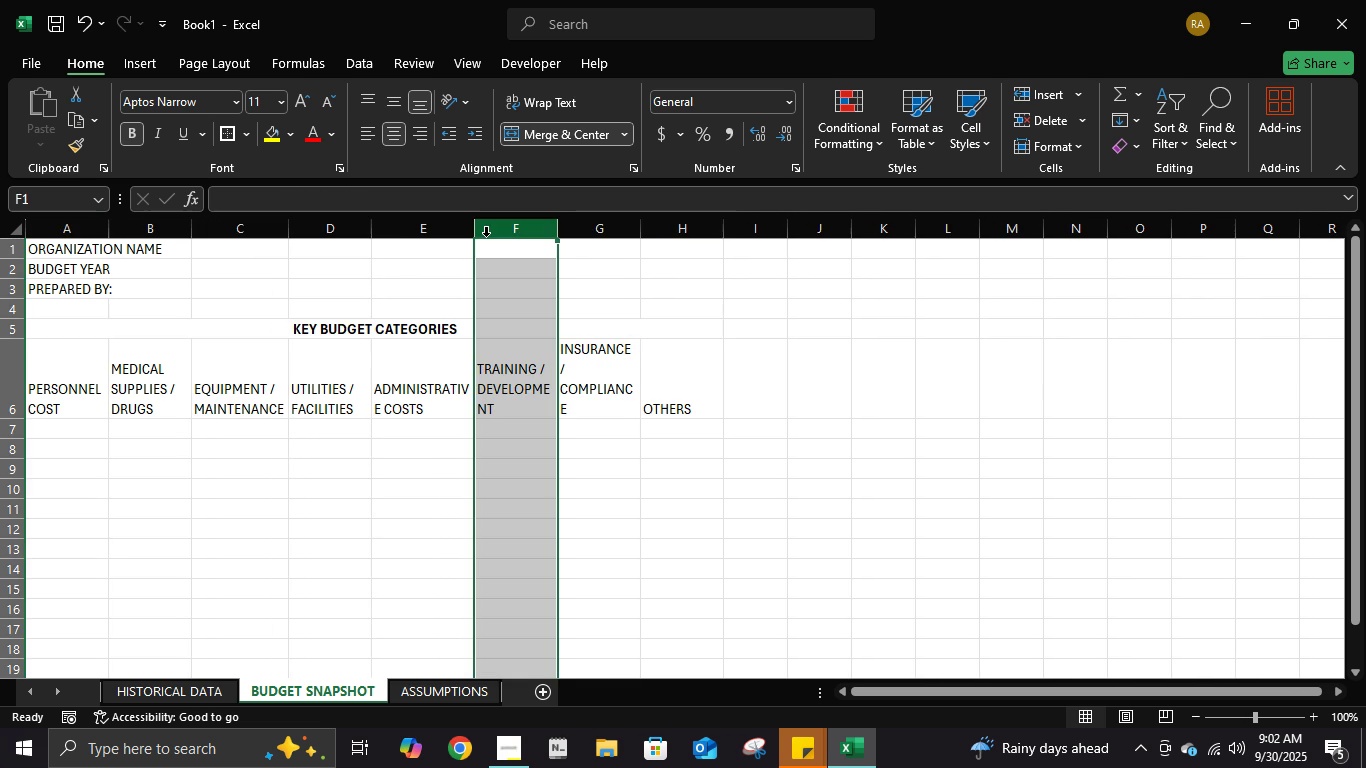 
triple_click([486, 236])
 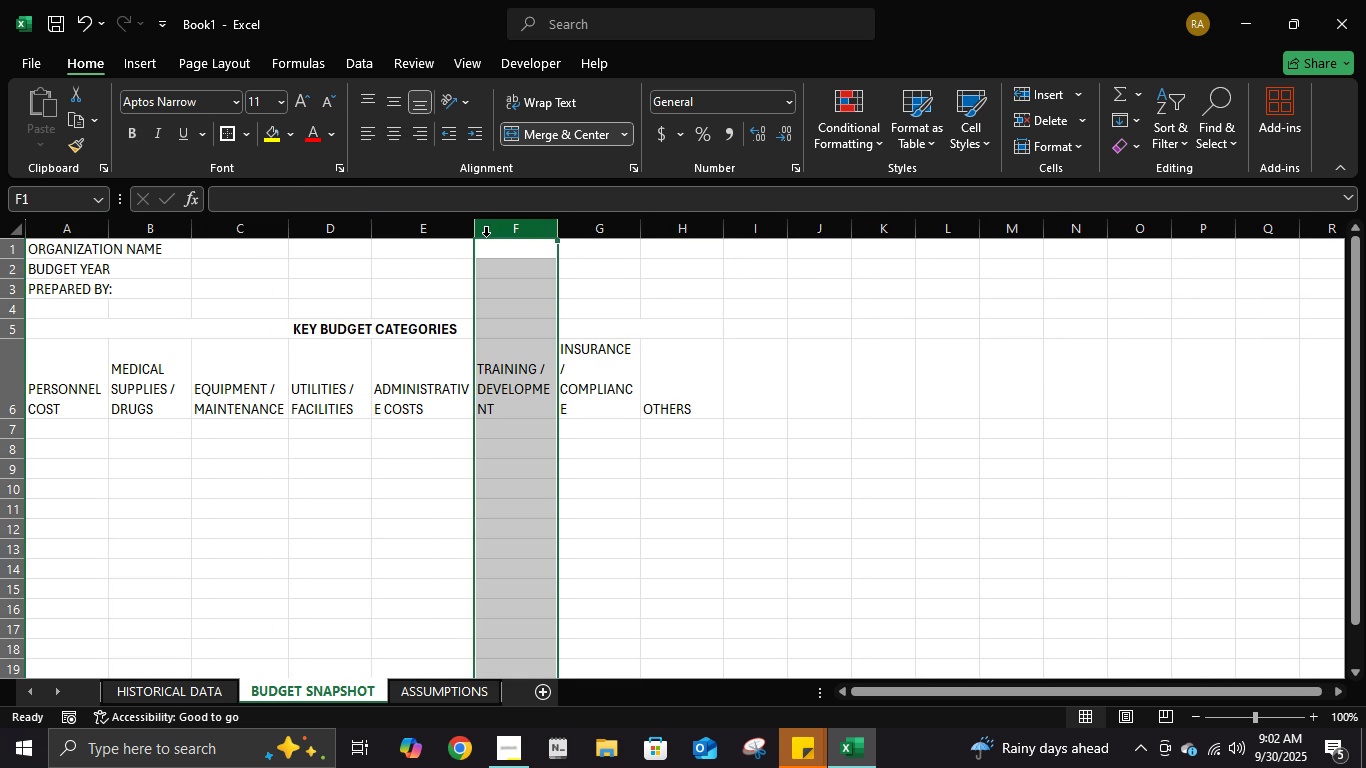 
triple_click([486, 236])
 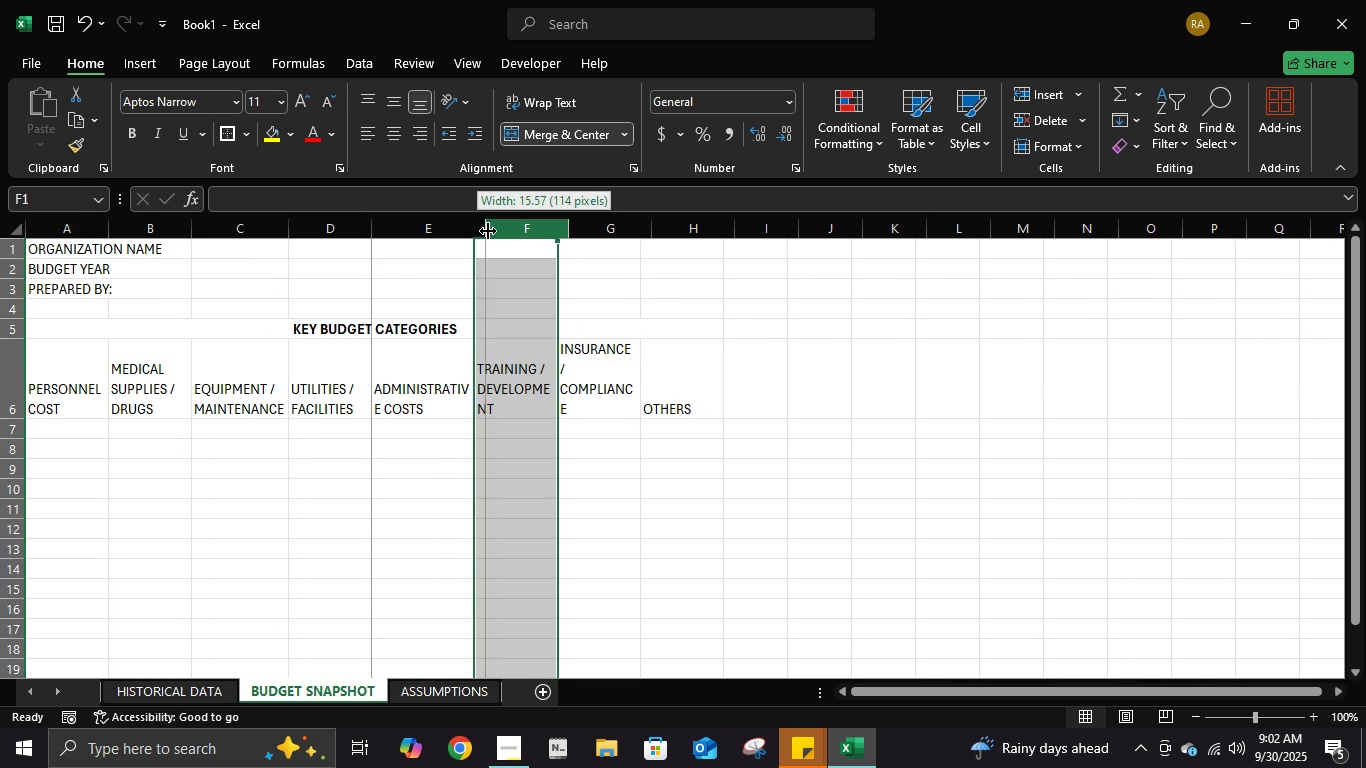 
left_click([488, 231])
 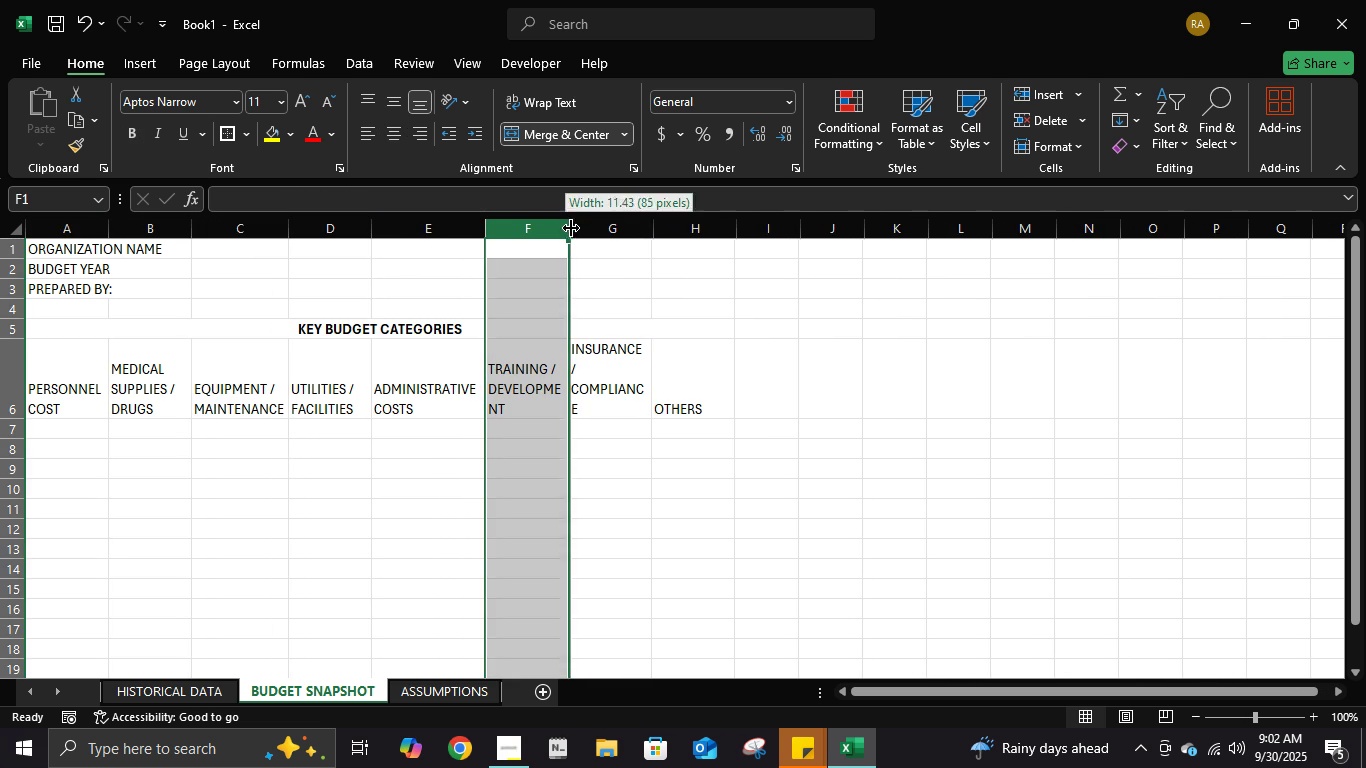 
triple_click([590, 233])
 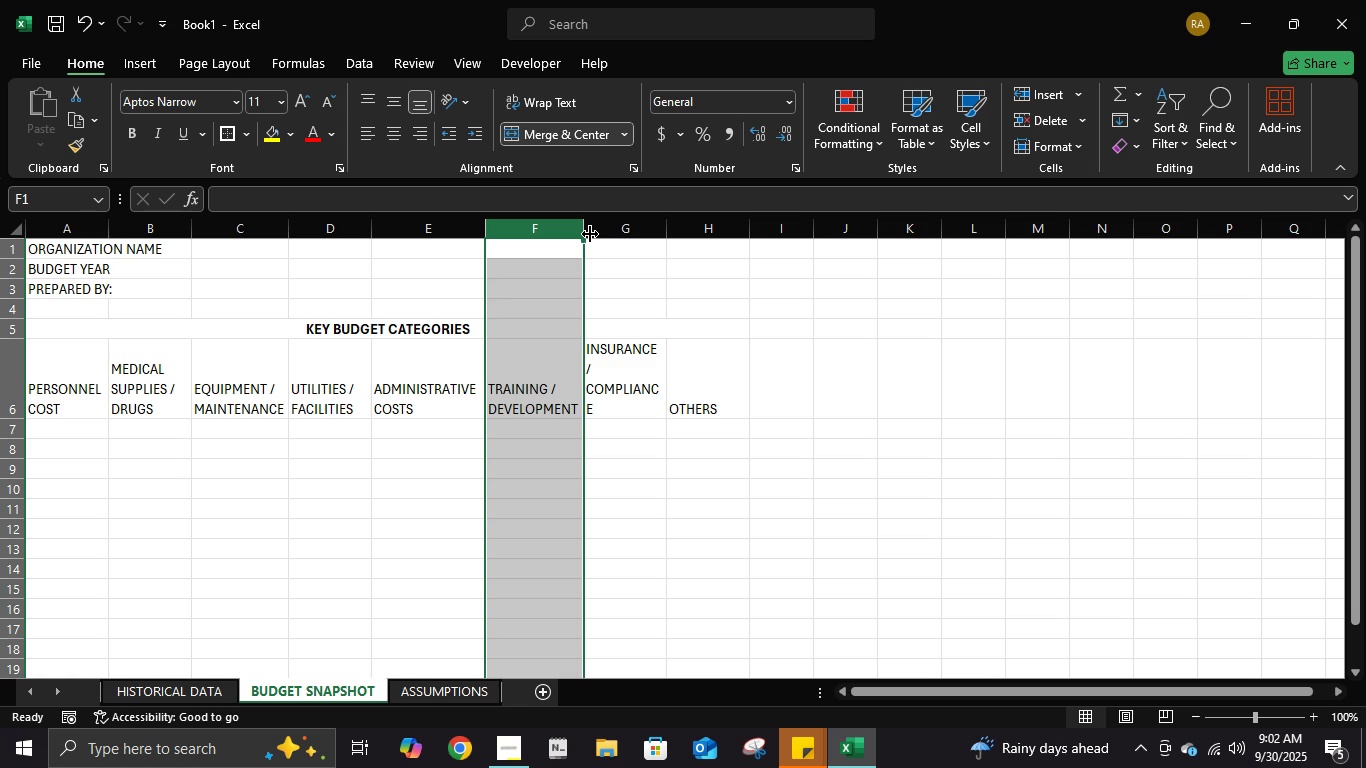 
triple_click([590, 234])
 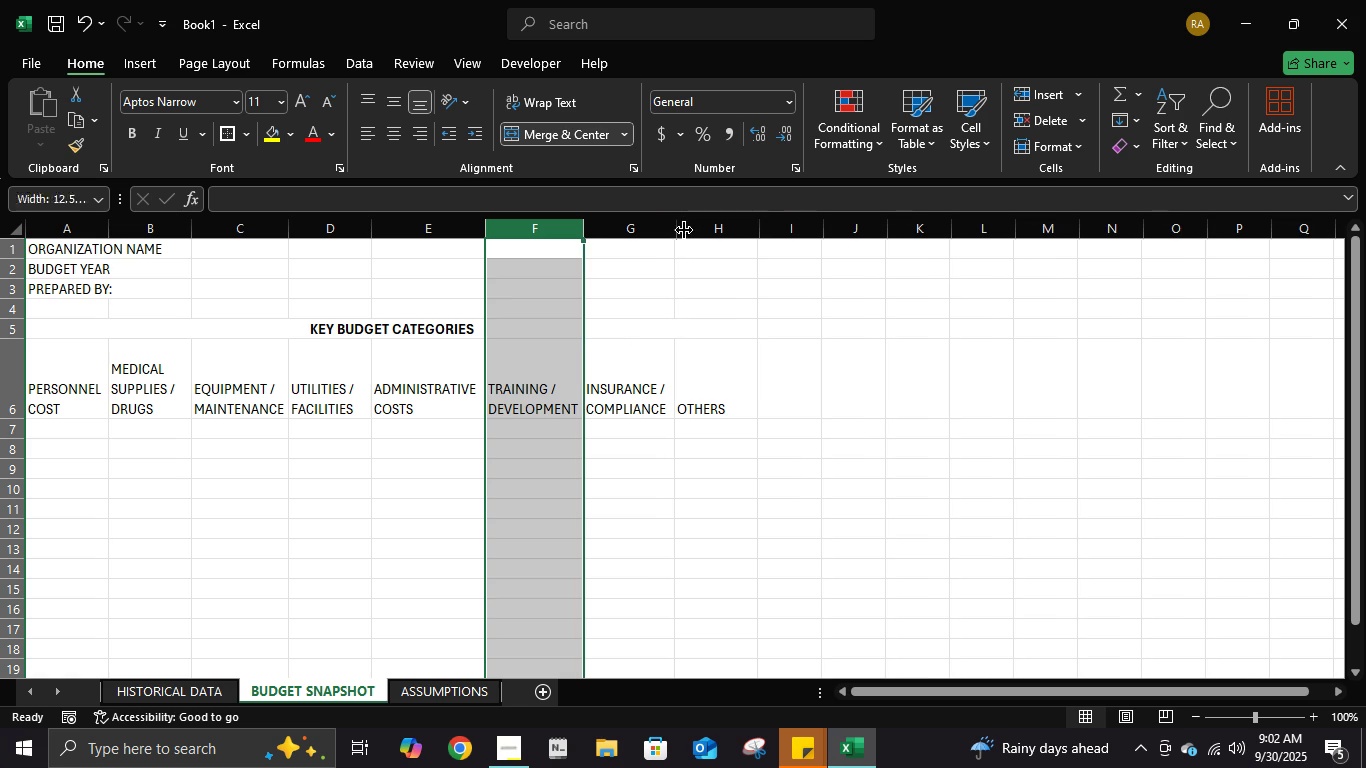 
left_click([738, 391])
 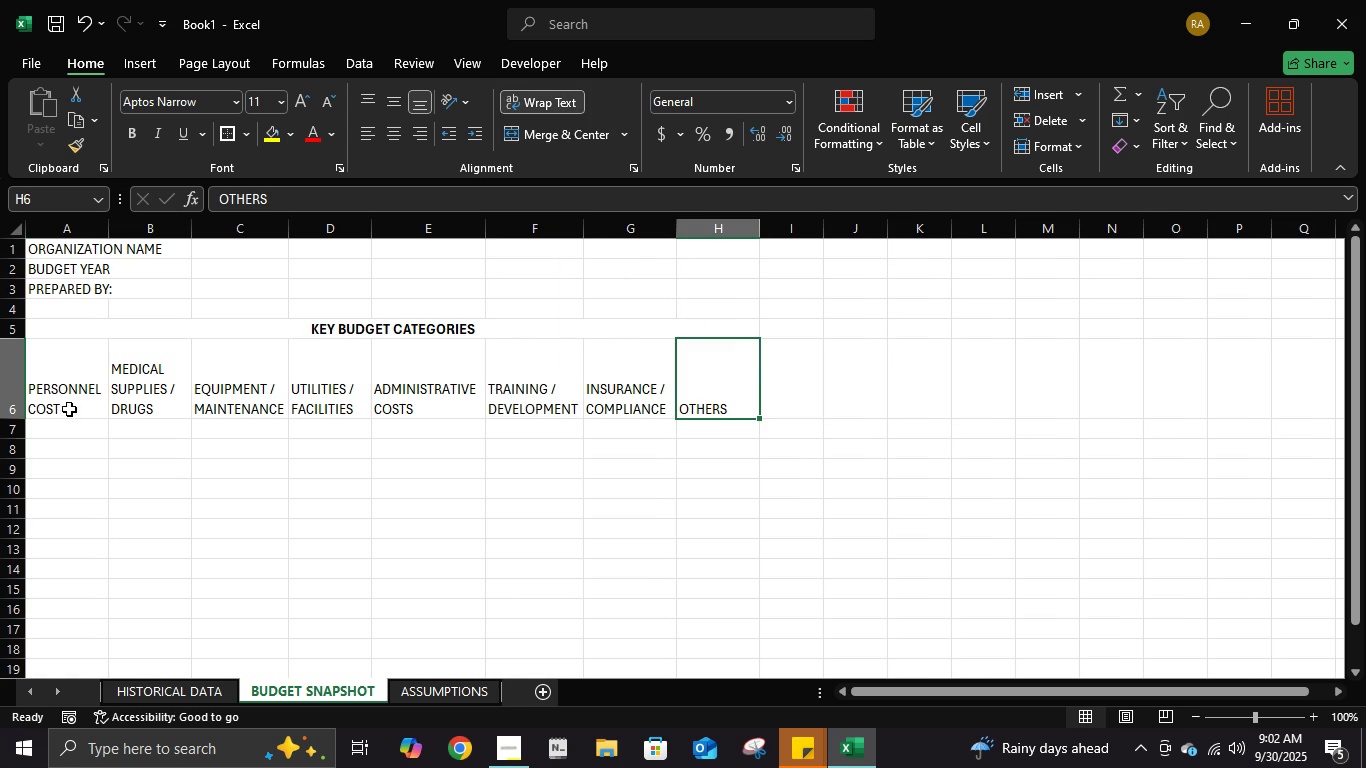 
double_click([67, 404])